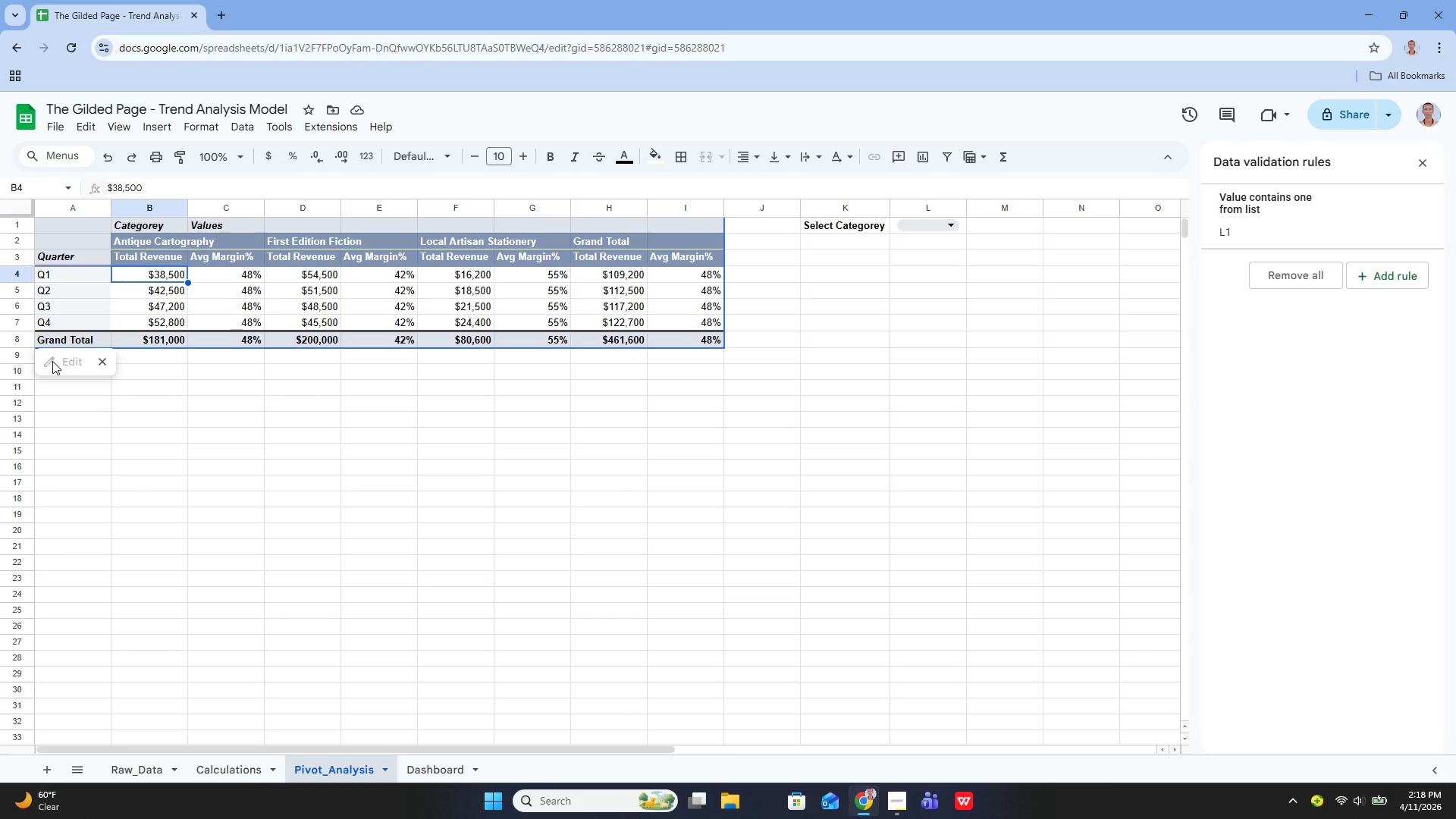 
left_click([52, 361])
 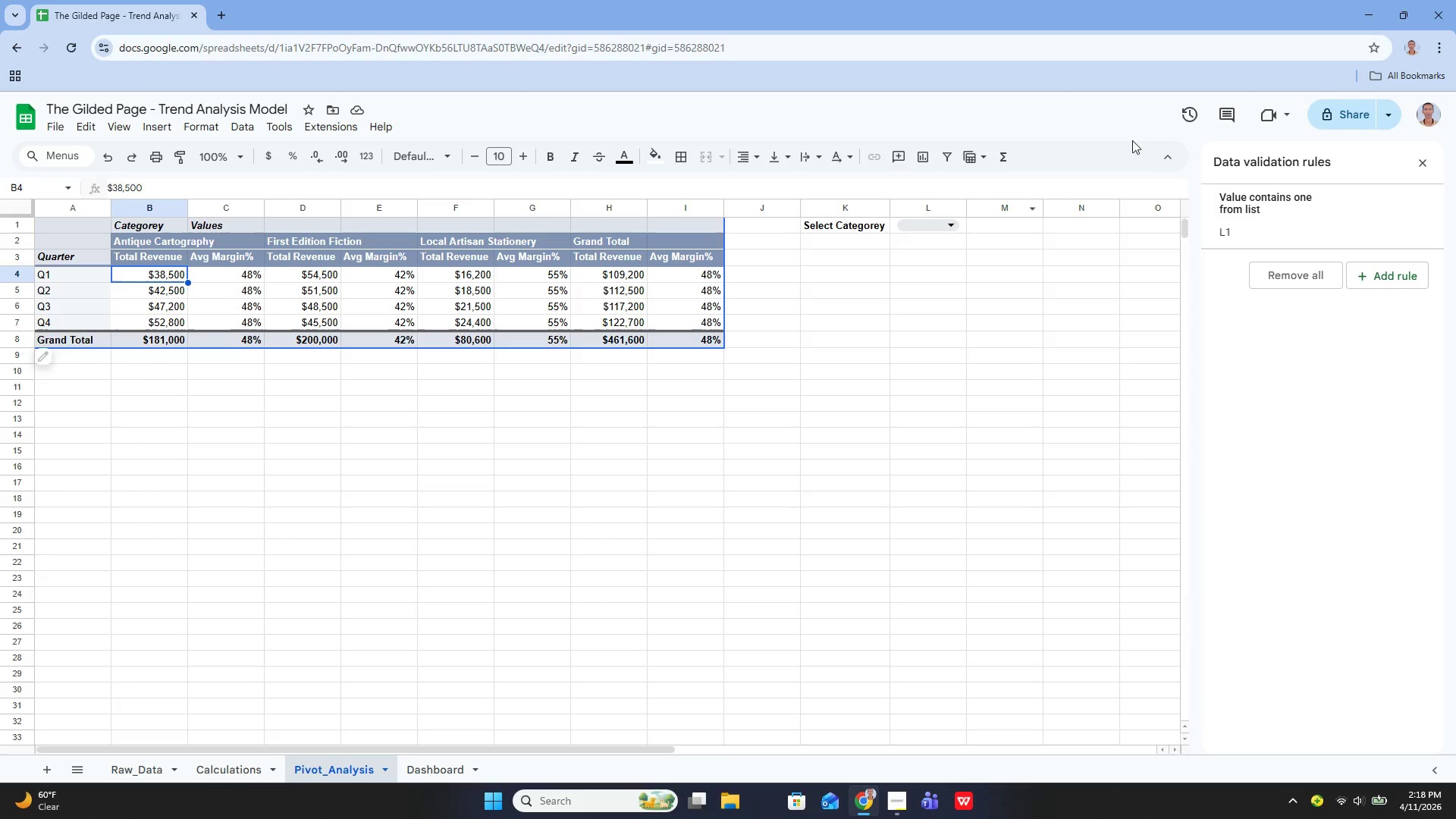 
left_click([1420, 165])
 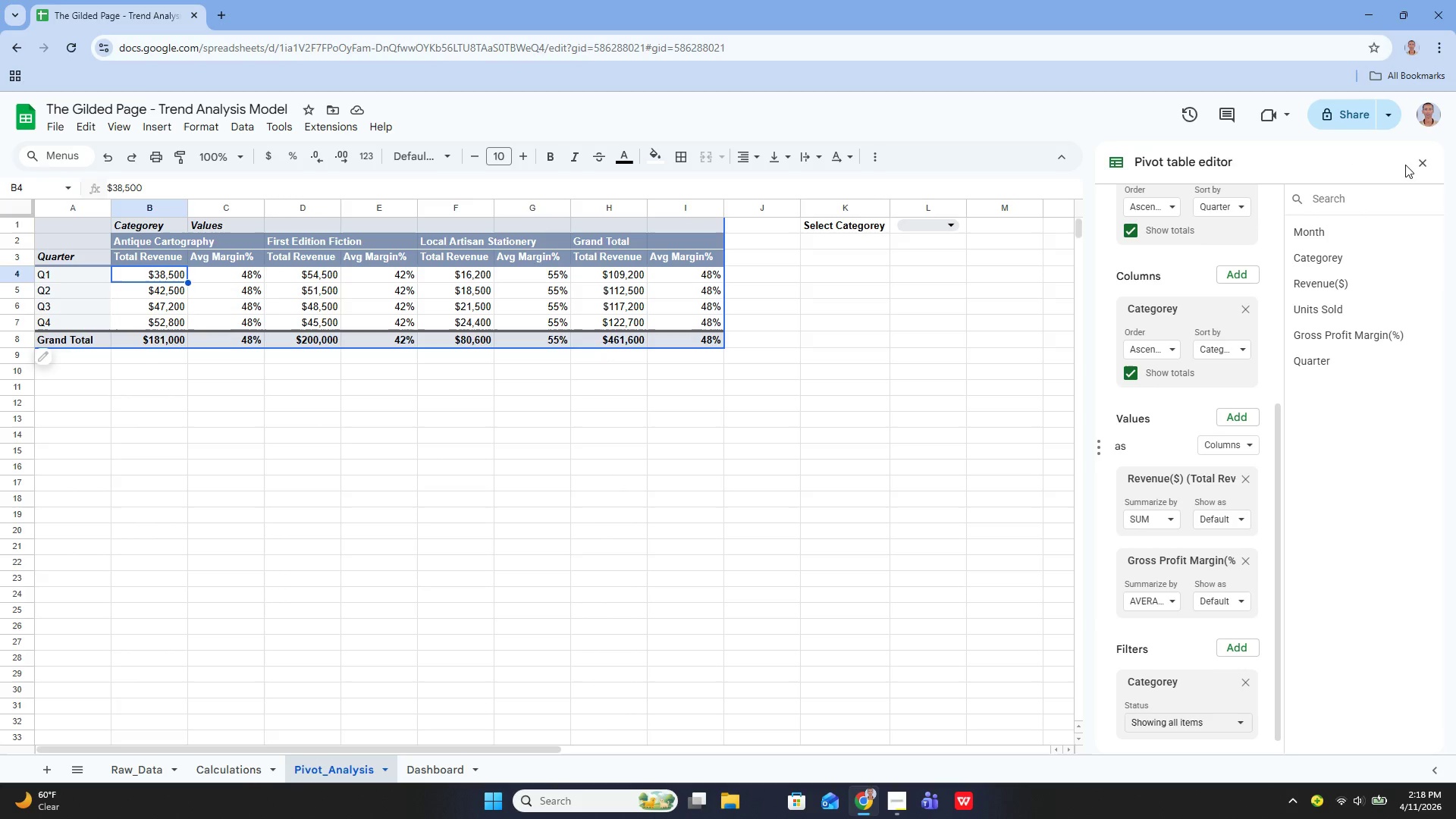 
left_click([1414, 165])
 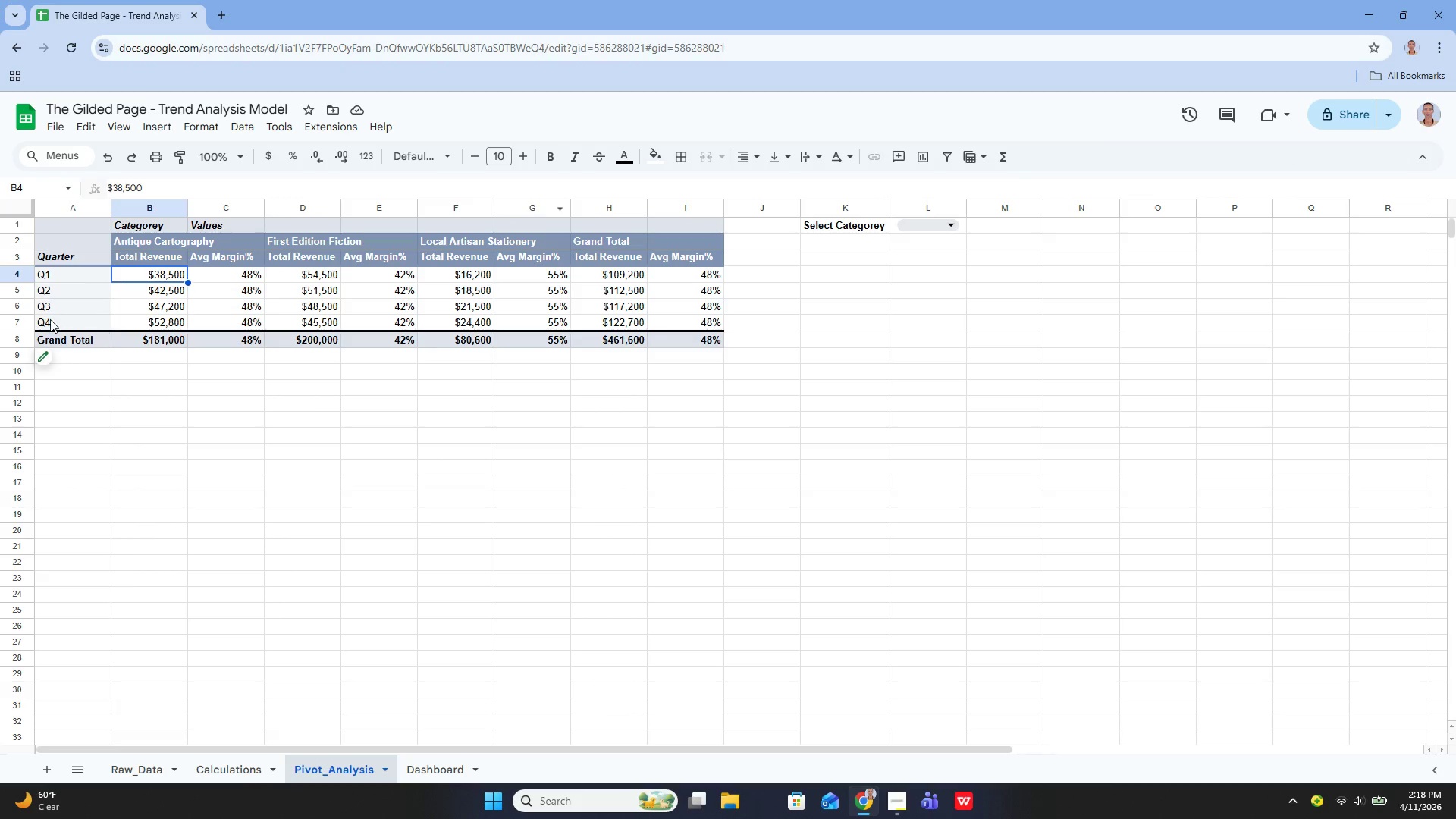 
left_click([42, 354])
 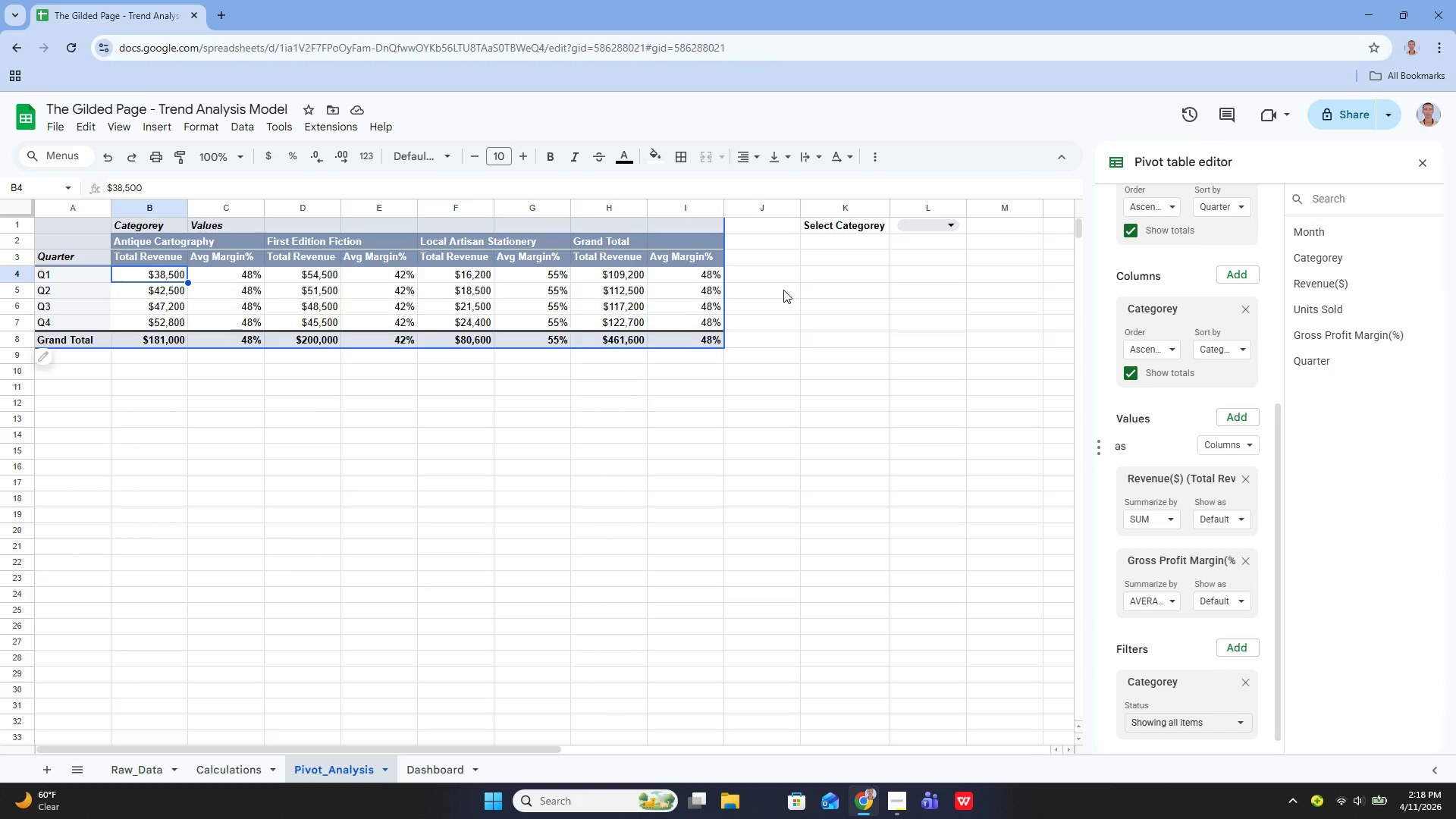 
wait(7.83)
 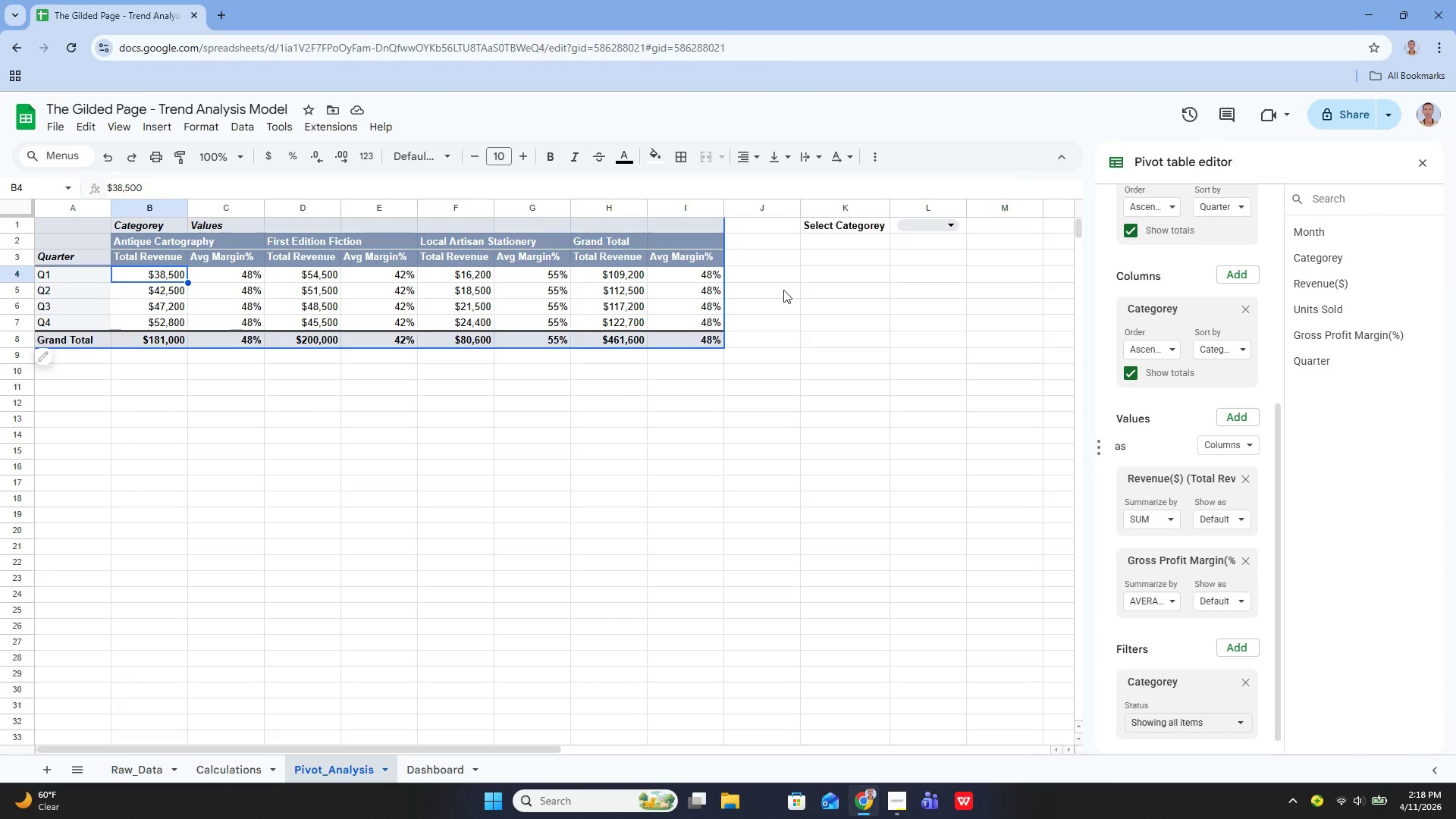 
scroll: coordinate [1186, 513], scroll_direction: down, amount: 5.0
 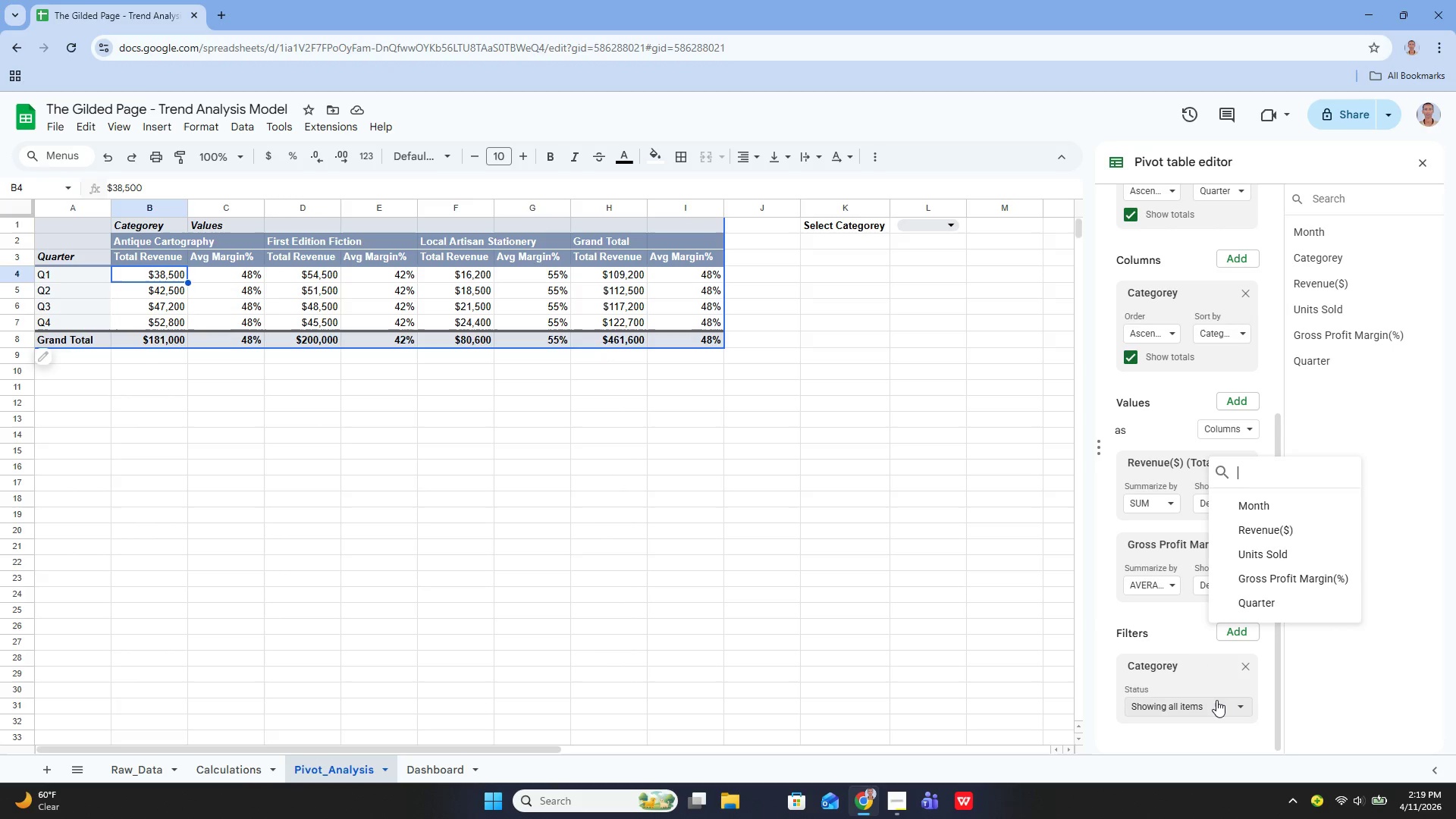 
wait(20.03)
 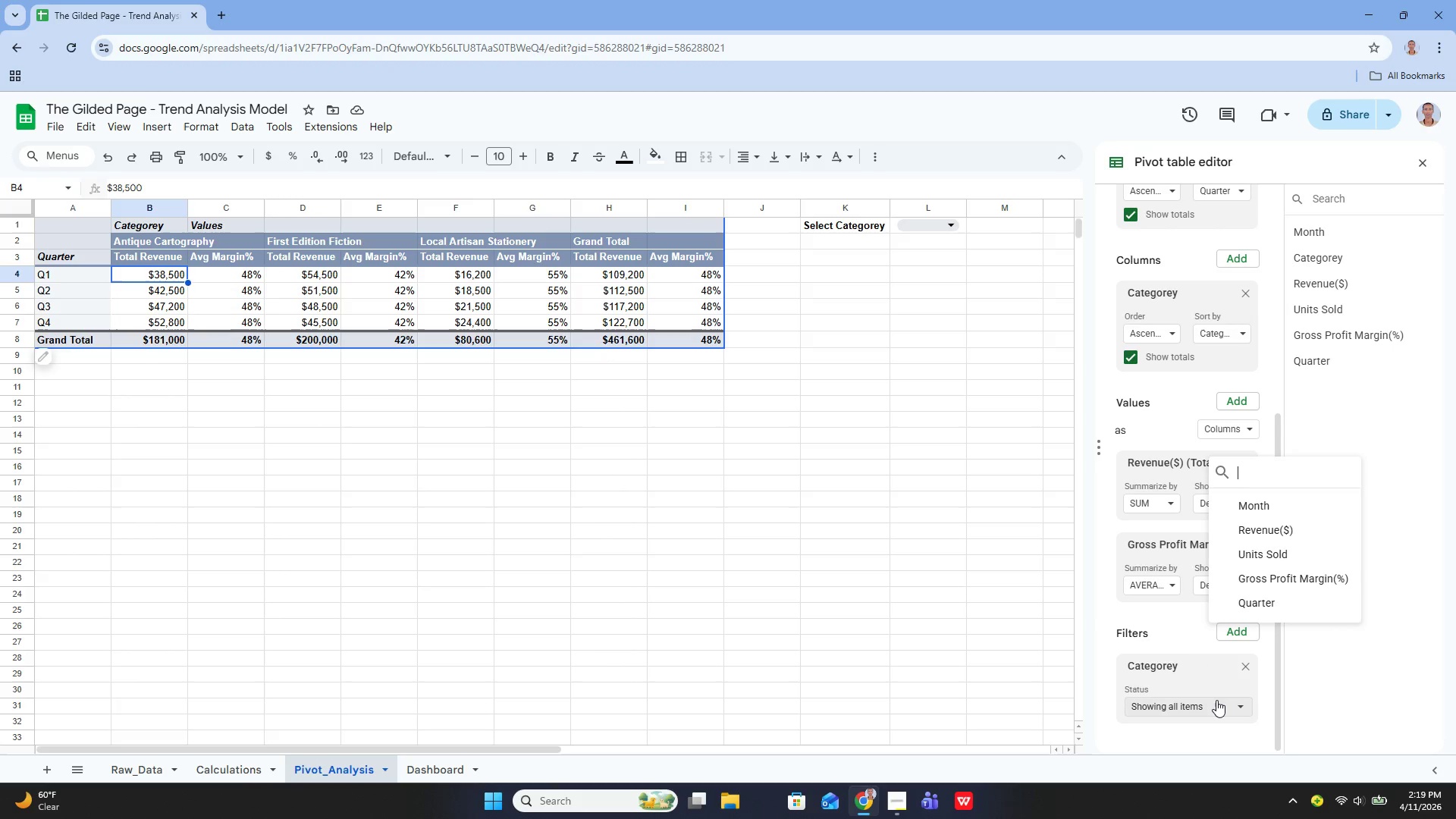 
left_click([1219, 708])
 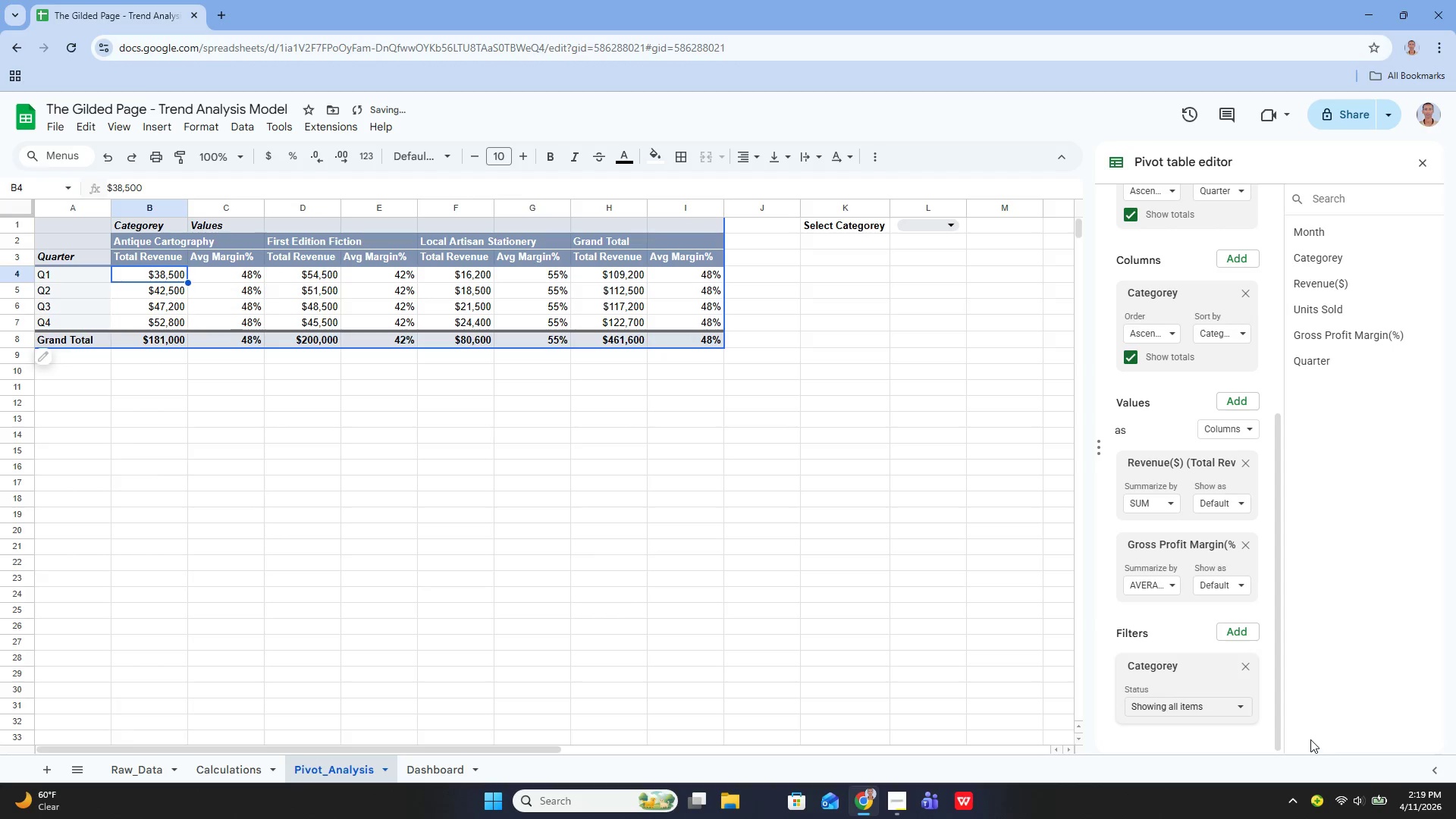 
wait(16.5)
 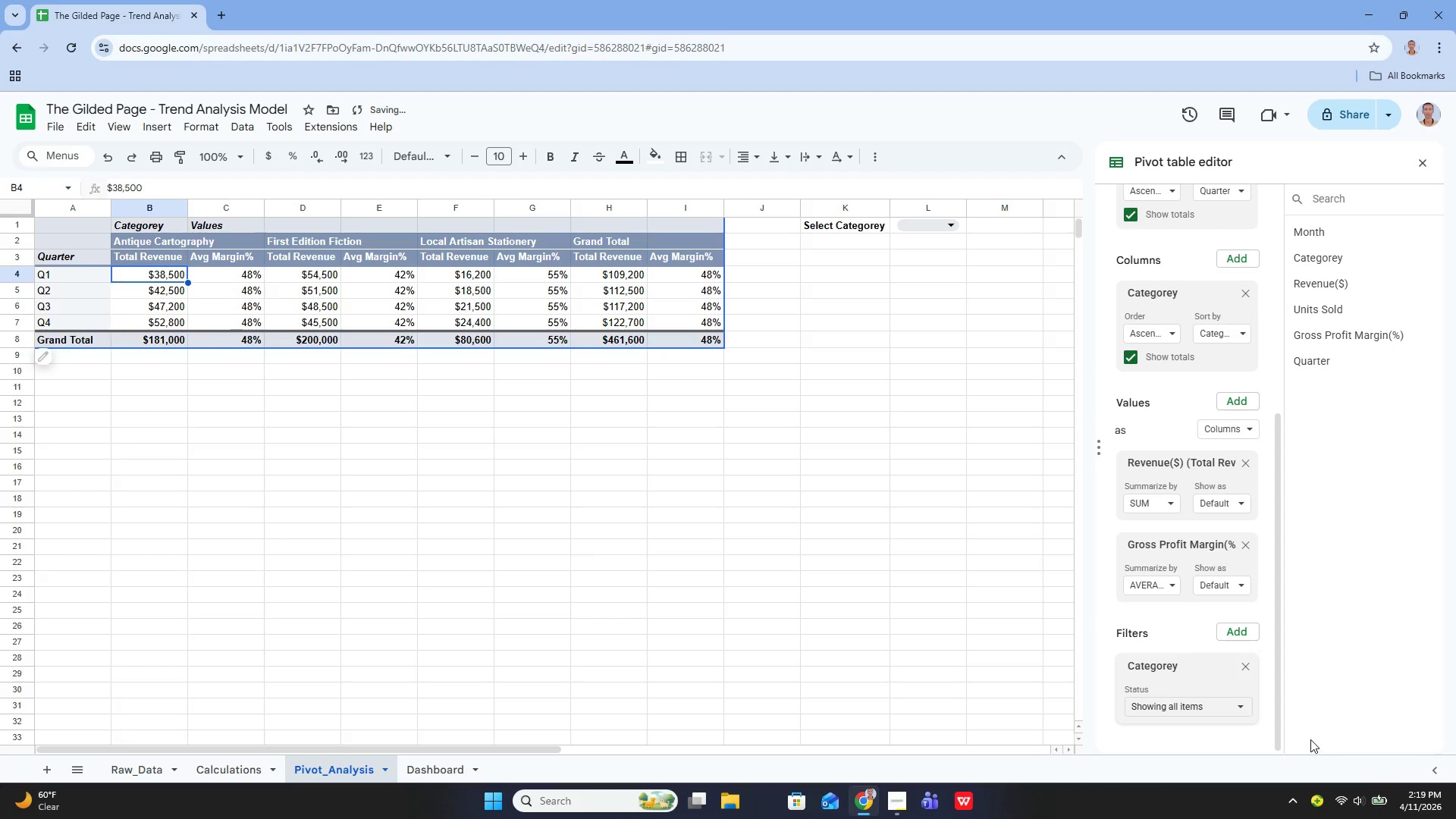 
scroll: coordinate [1210, 663], scroll_direction: down, amount: 3.0
 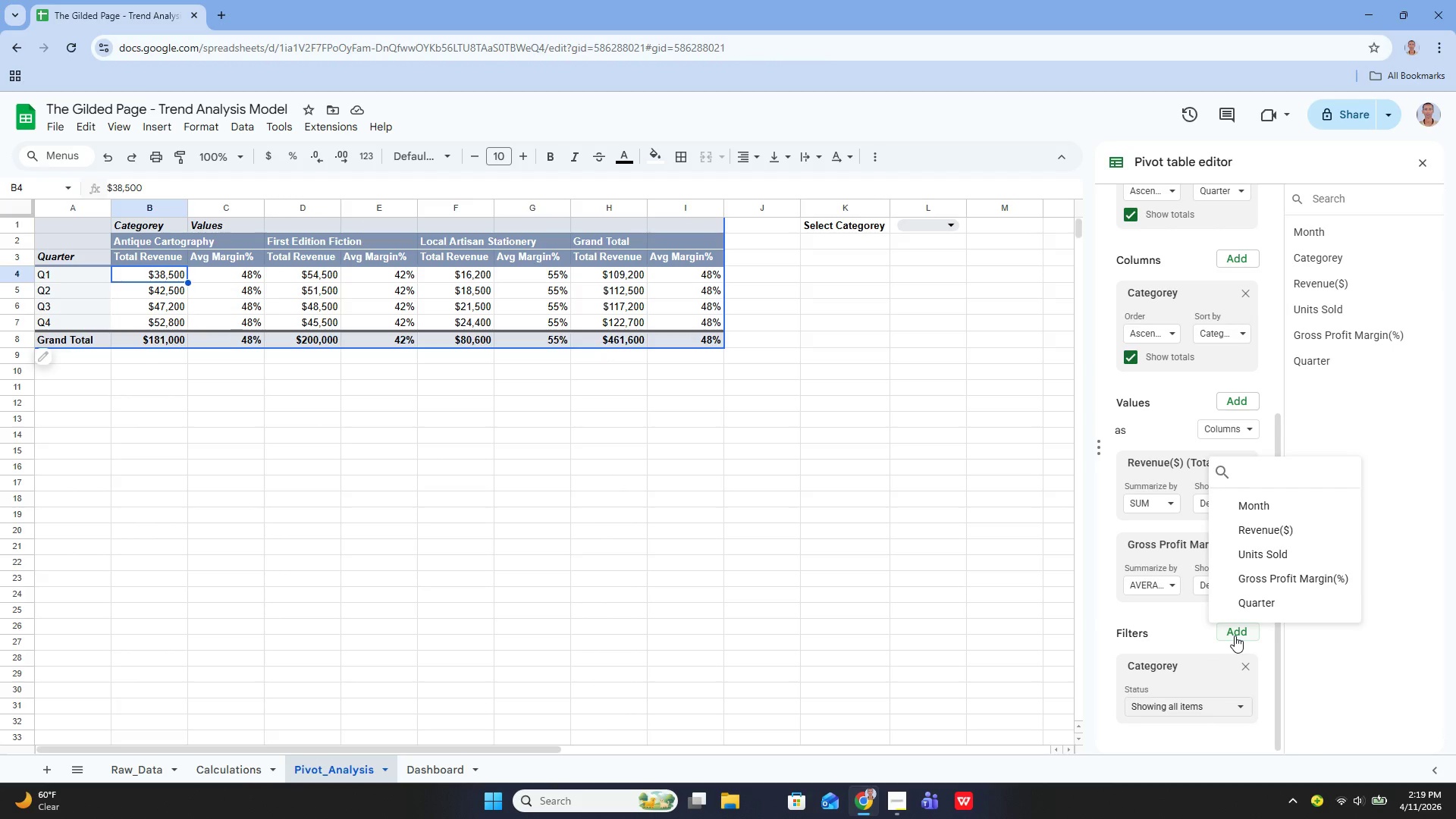 
type(ca)
key(Backspace)
key(Backspace)
 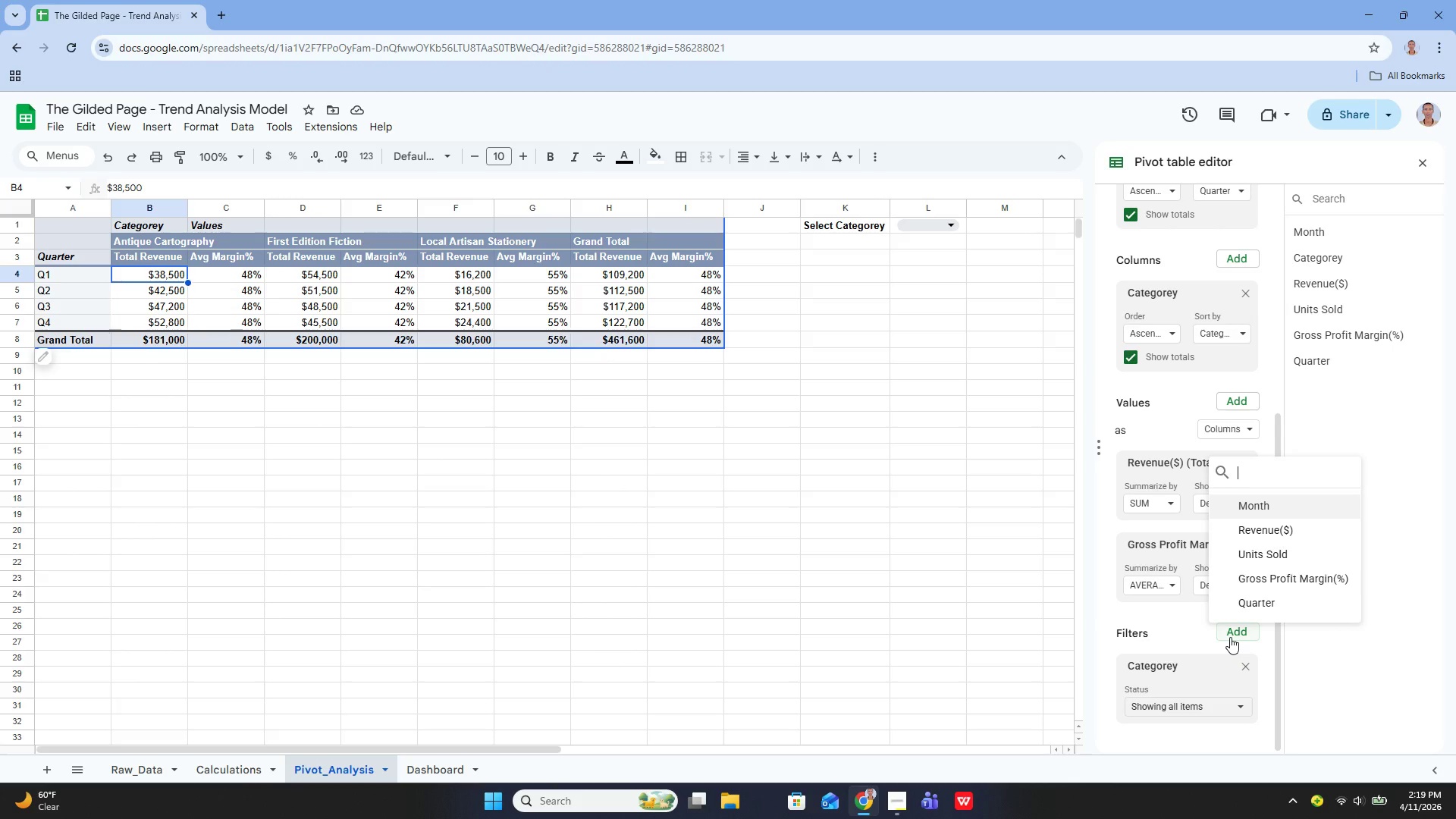 
wait(23.72)
 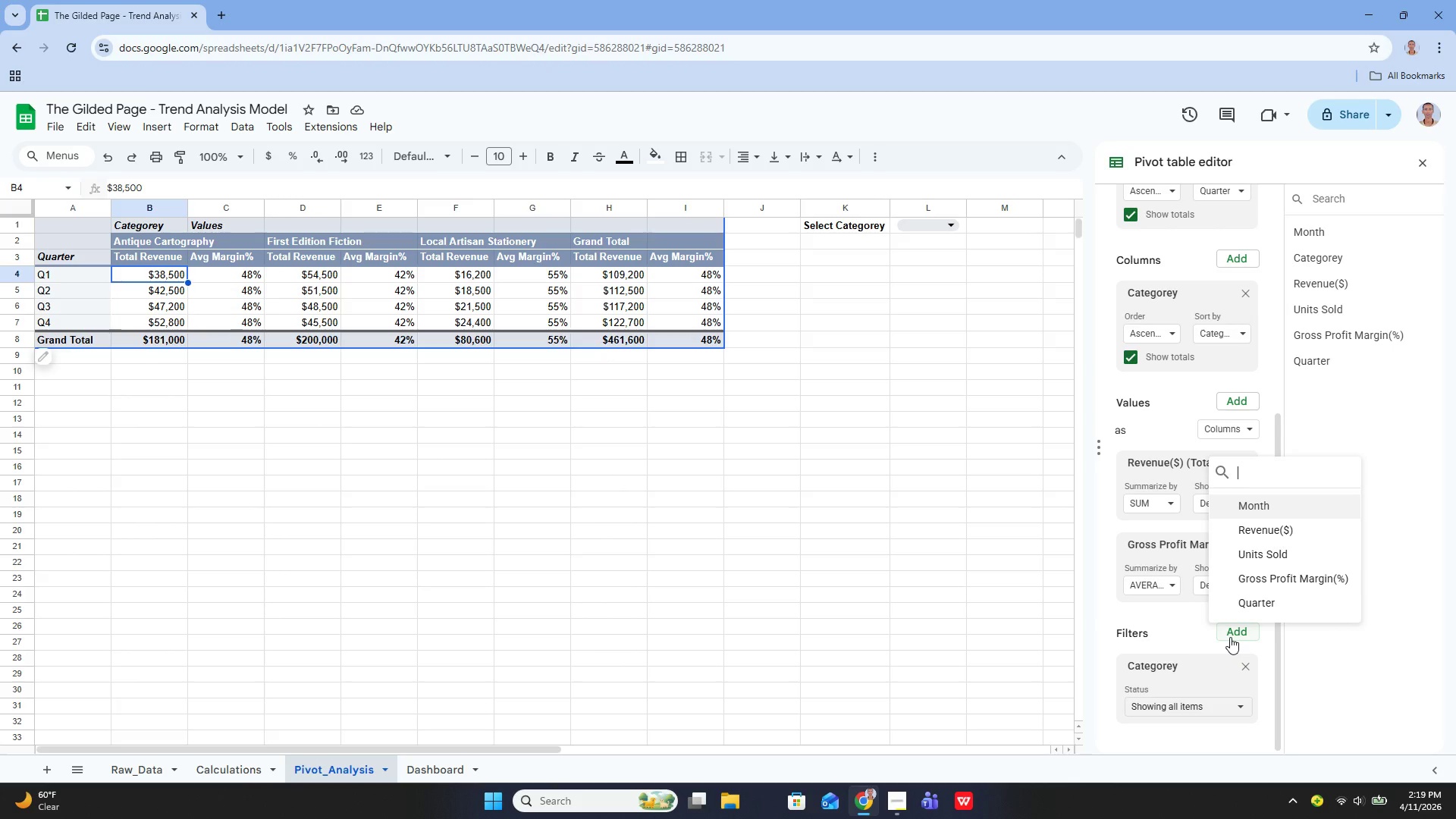 
left_click([1191, 625])
 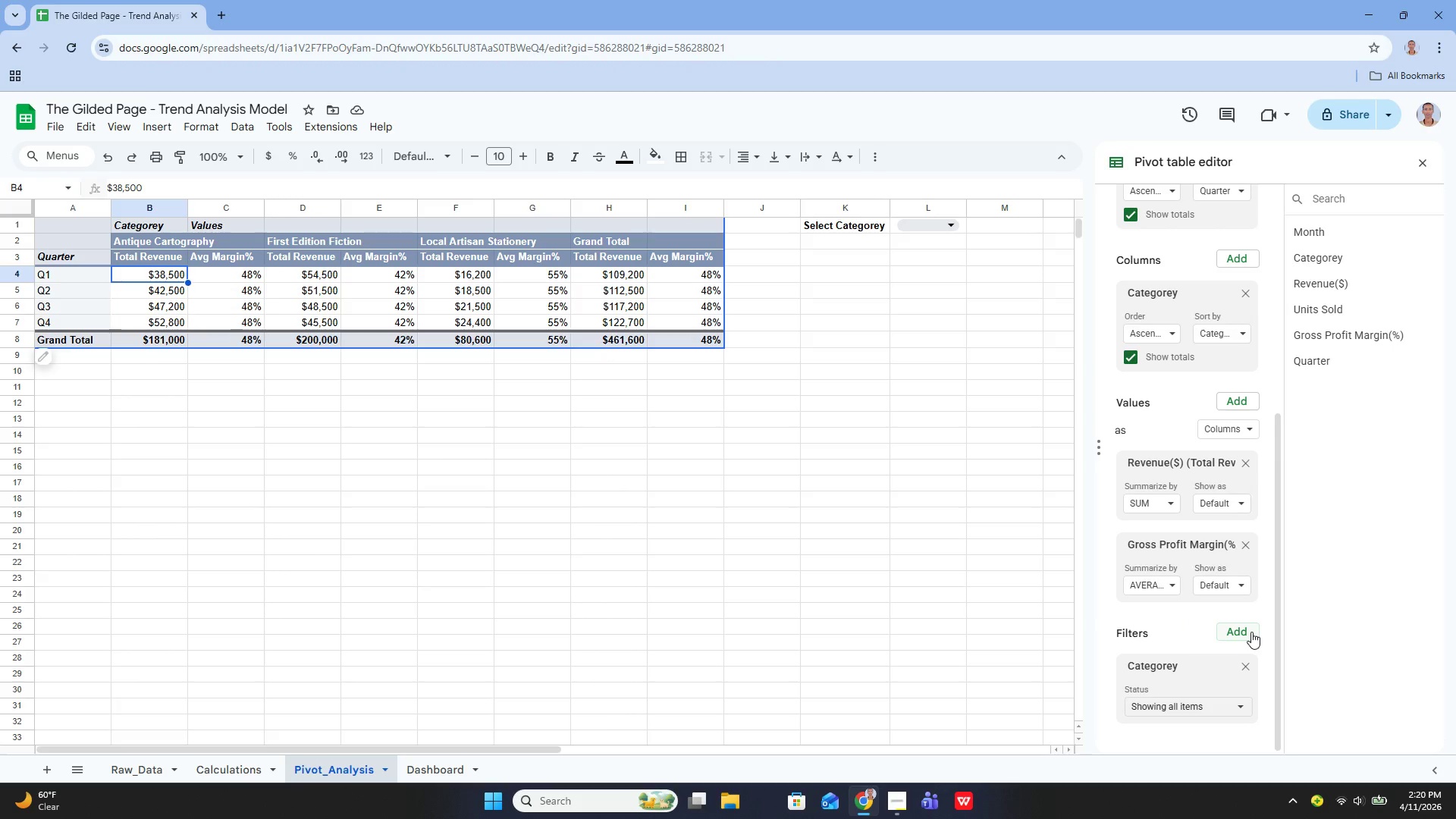 
wait(9.01)
 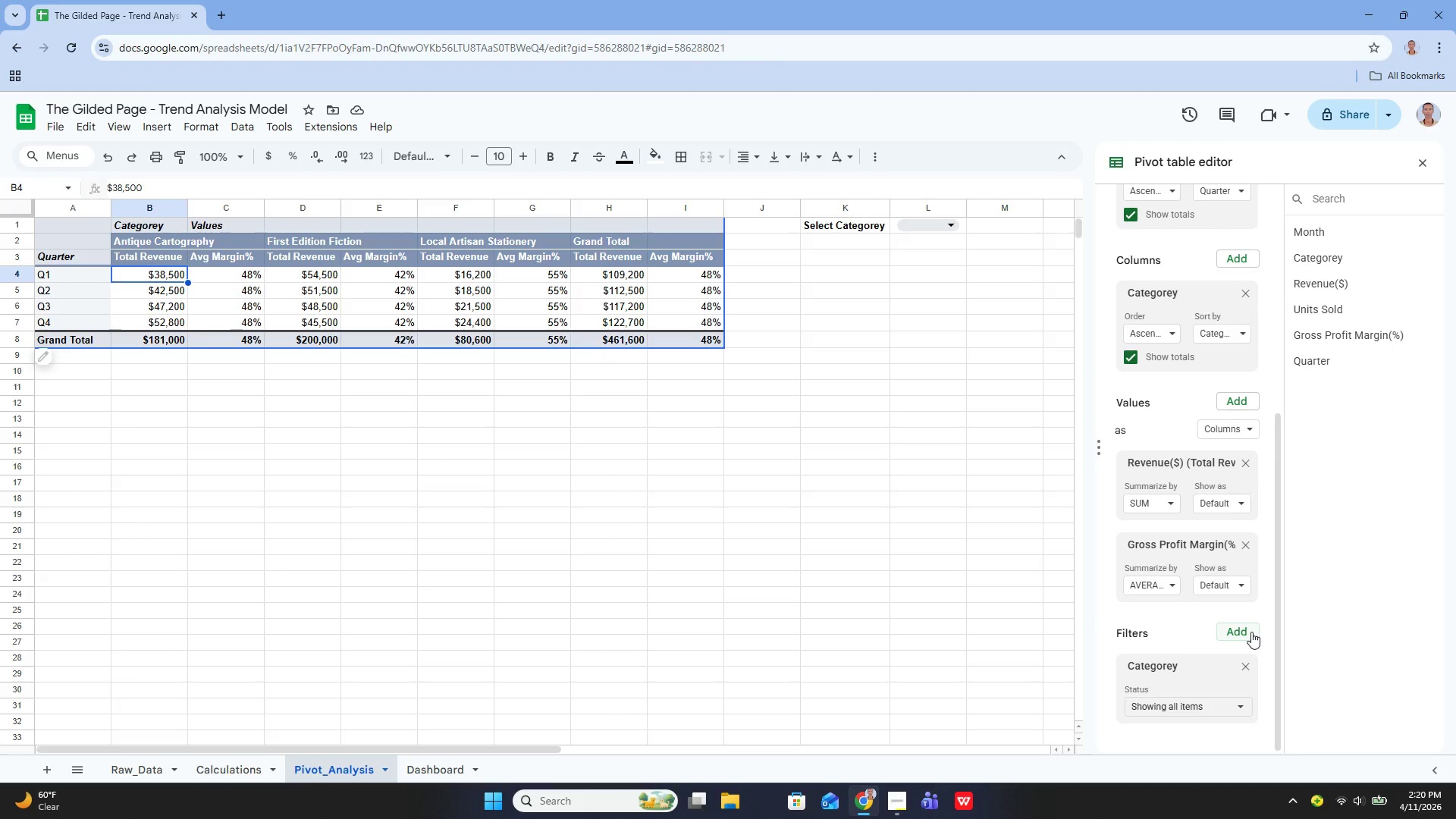 
left_click([1244, 666])
 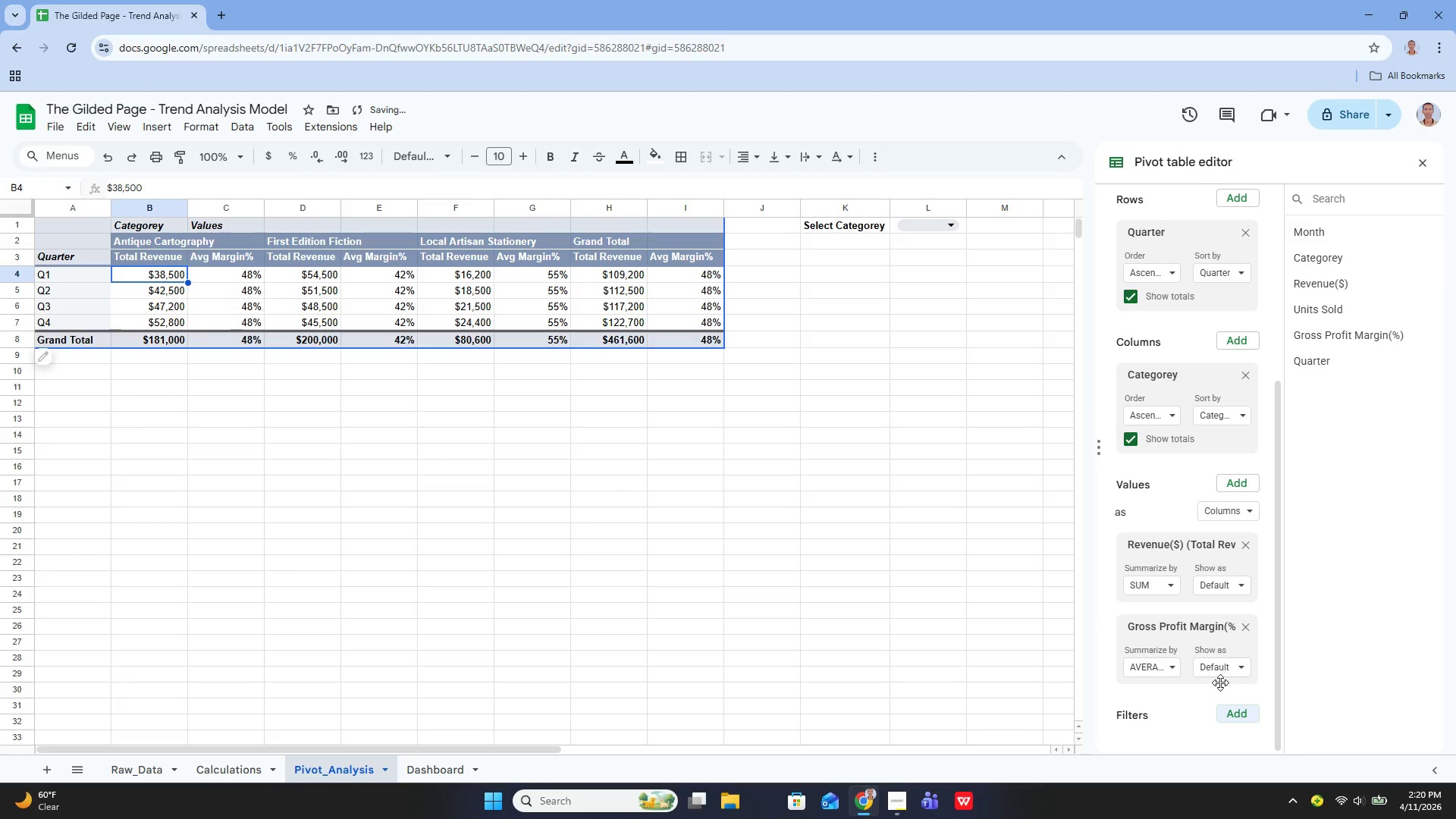 
left_click([1238, 711])
 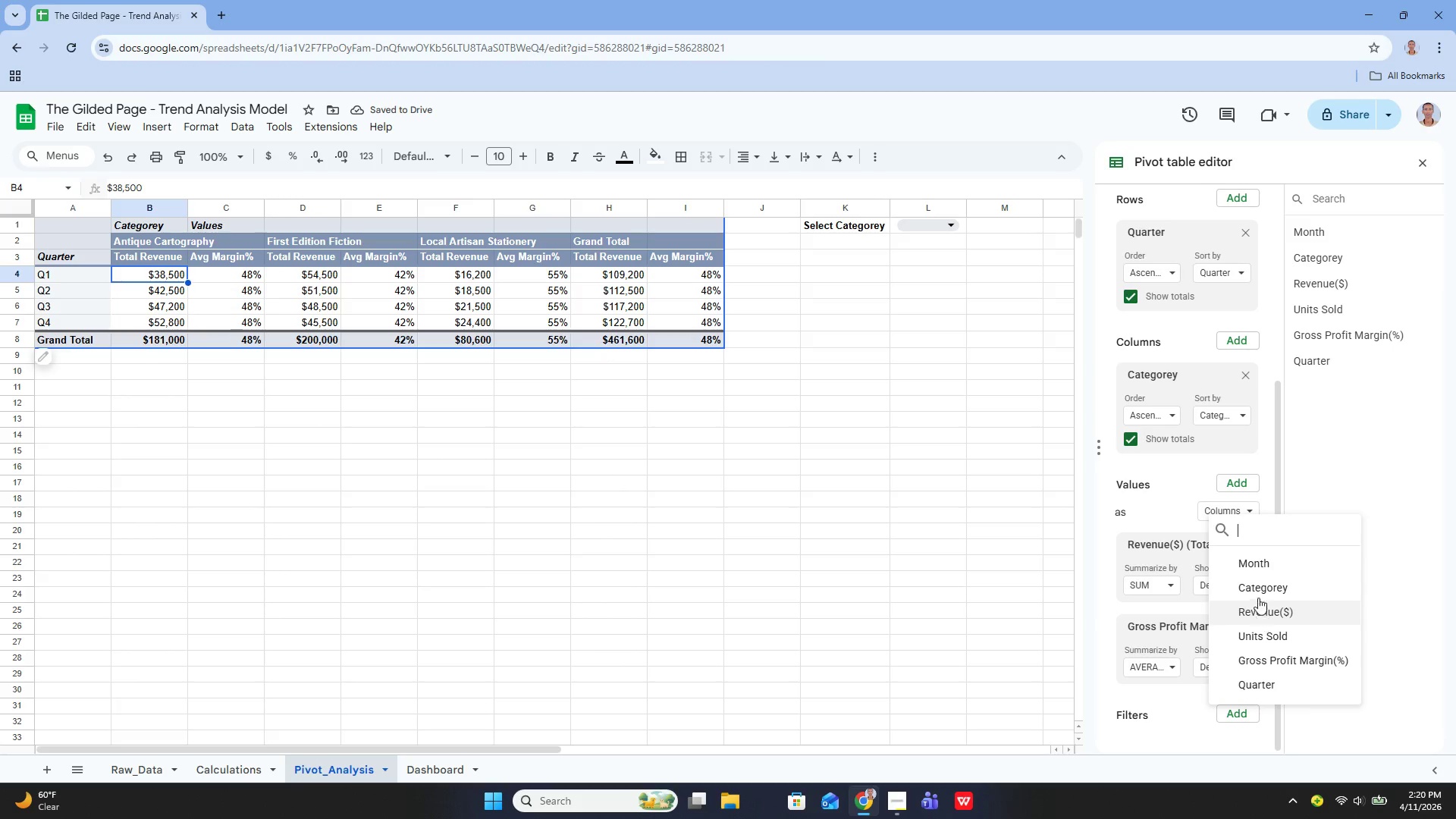 
left_click([1253, 586])
 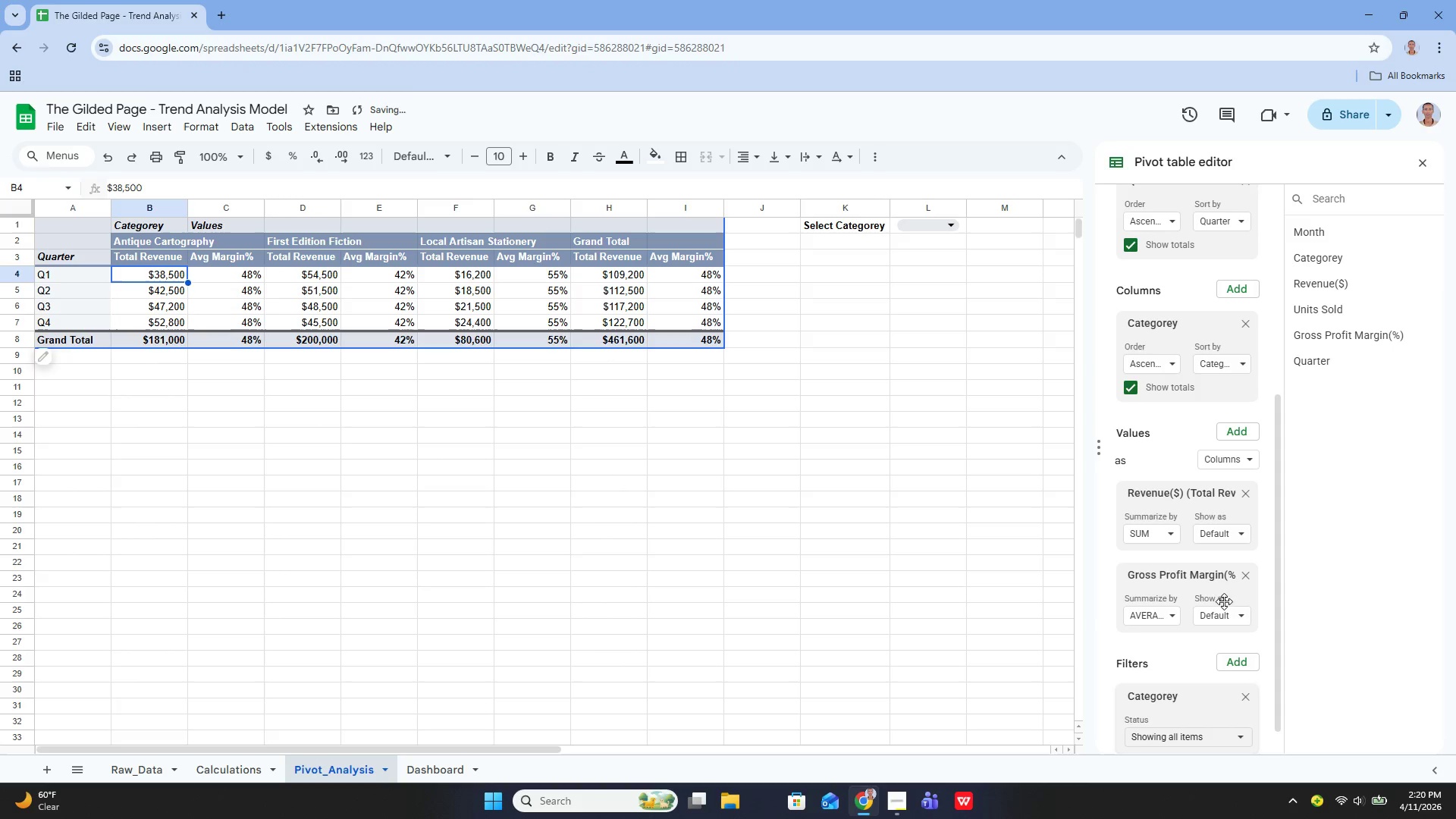 
scroll: coordinate [1217, 607], scroll_direction: down, amount: 3.0
 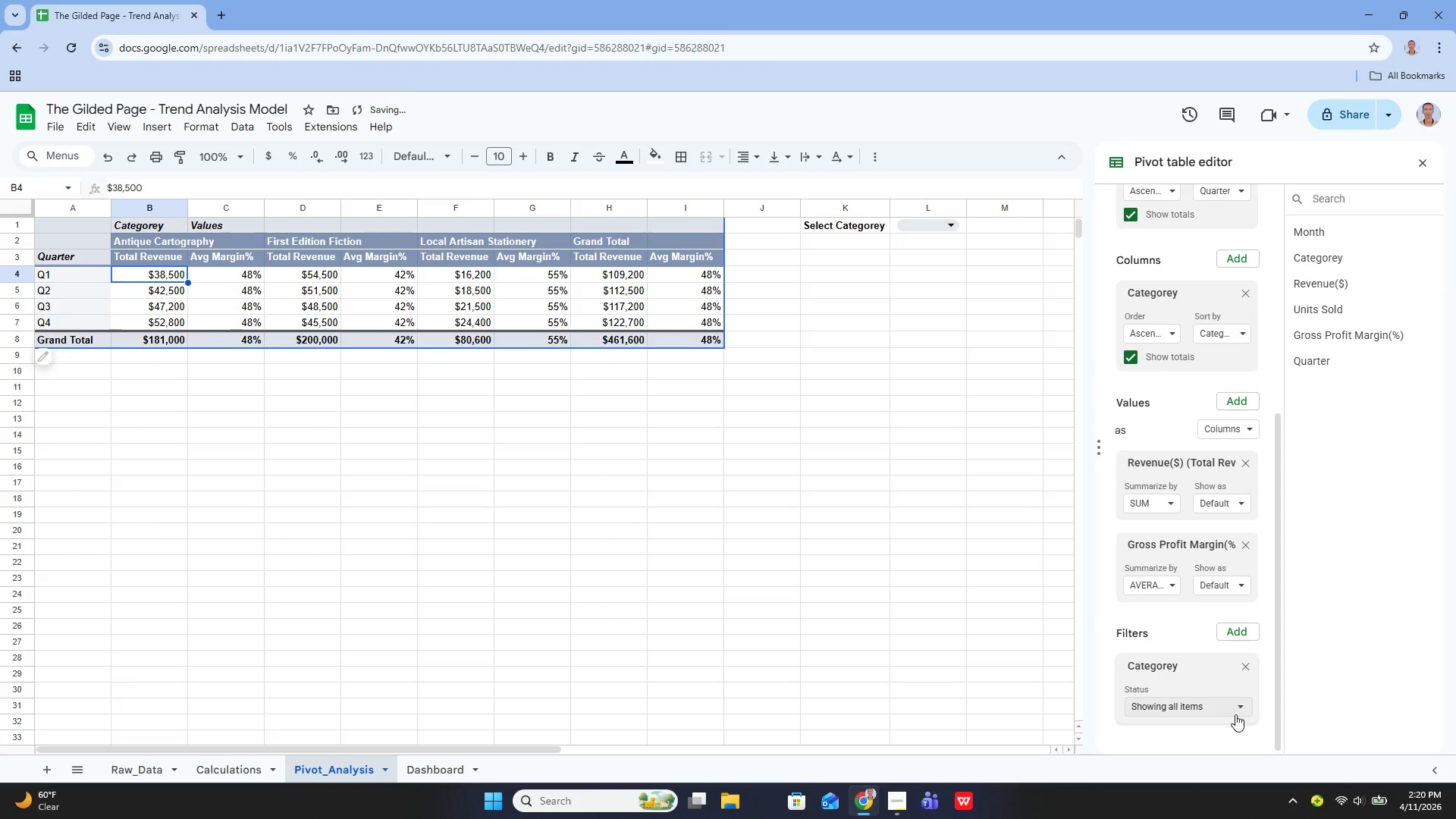 
left_click([1232, 706])
 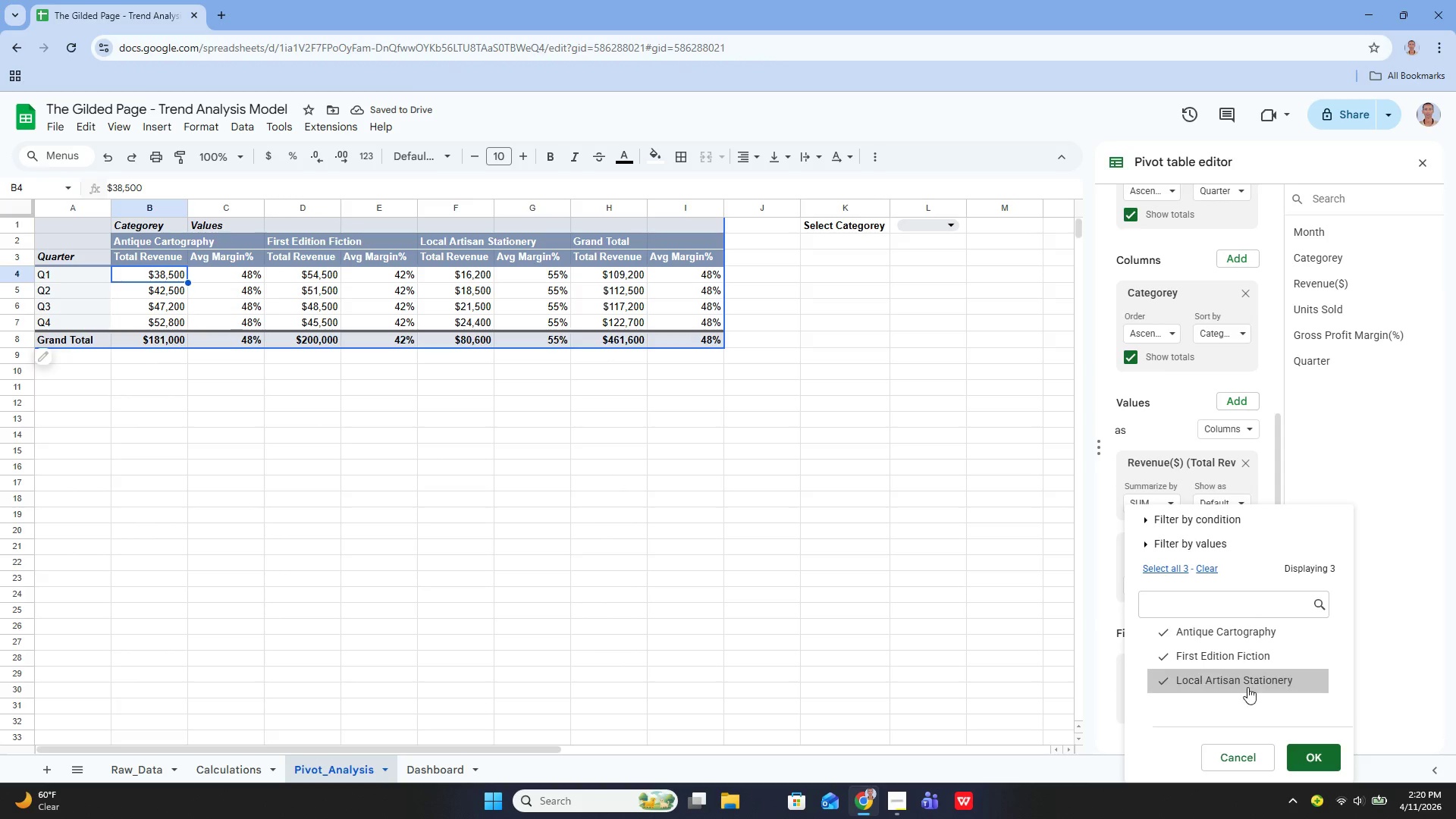 
scroll: coordinate [1183, 564], scroll_direction: down, amount: 3.0
 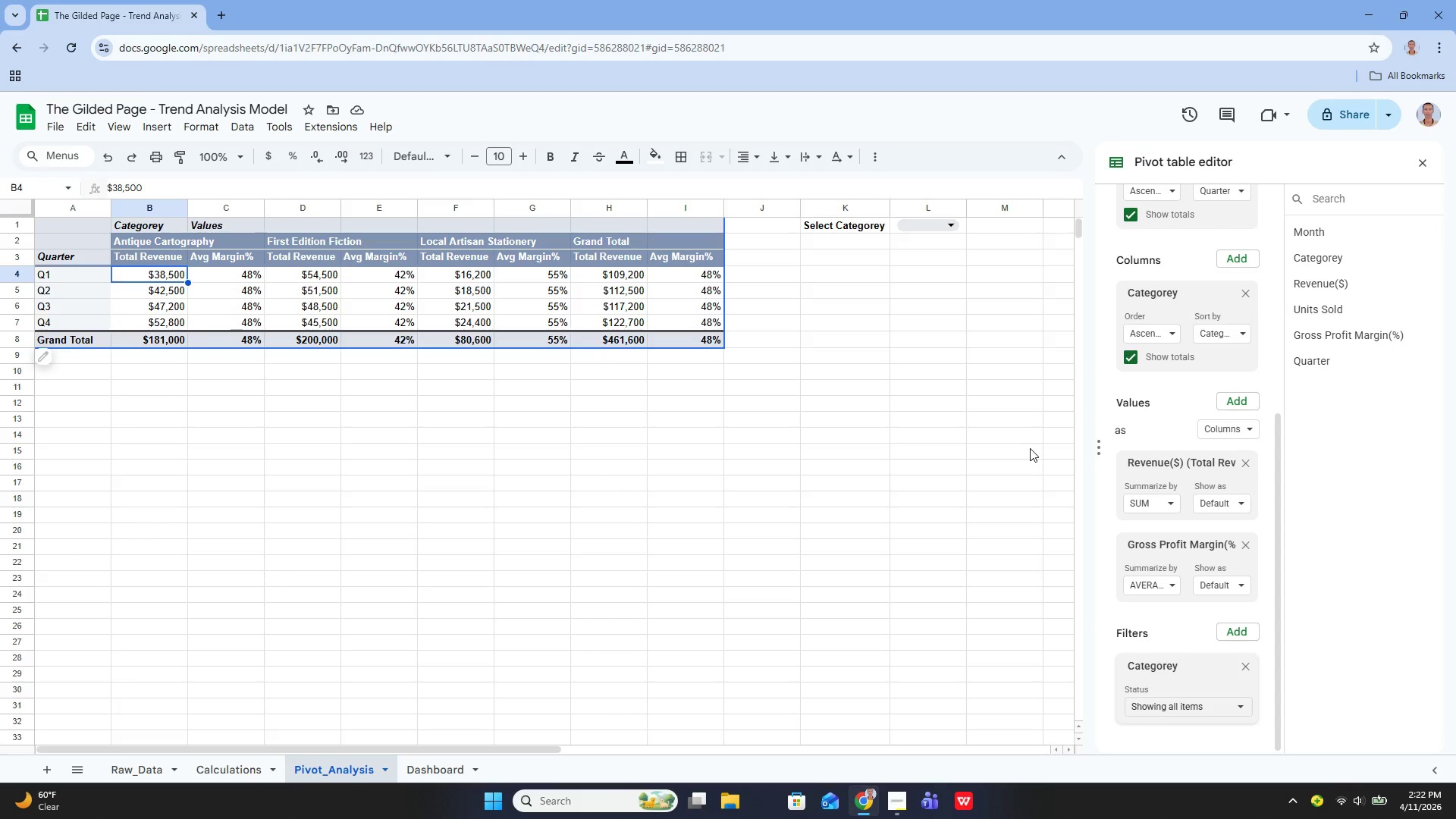 
wait(136.06)
 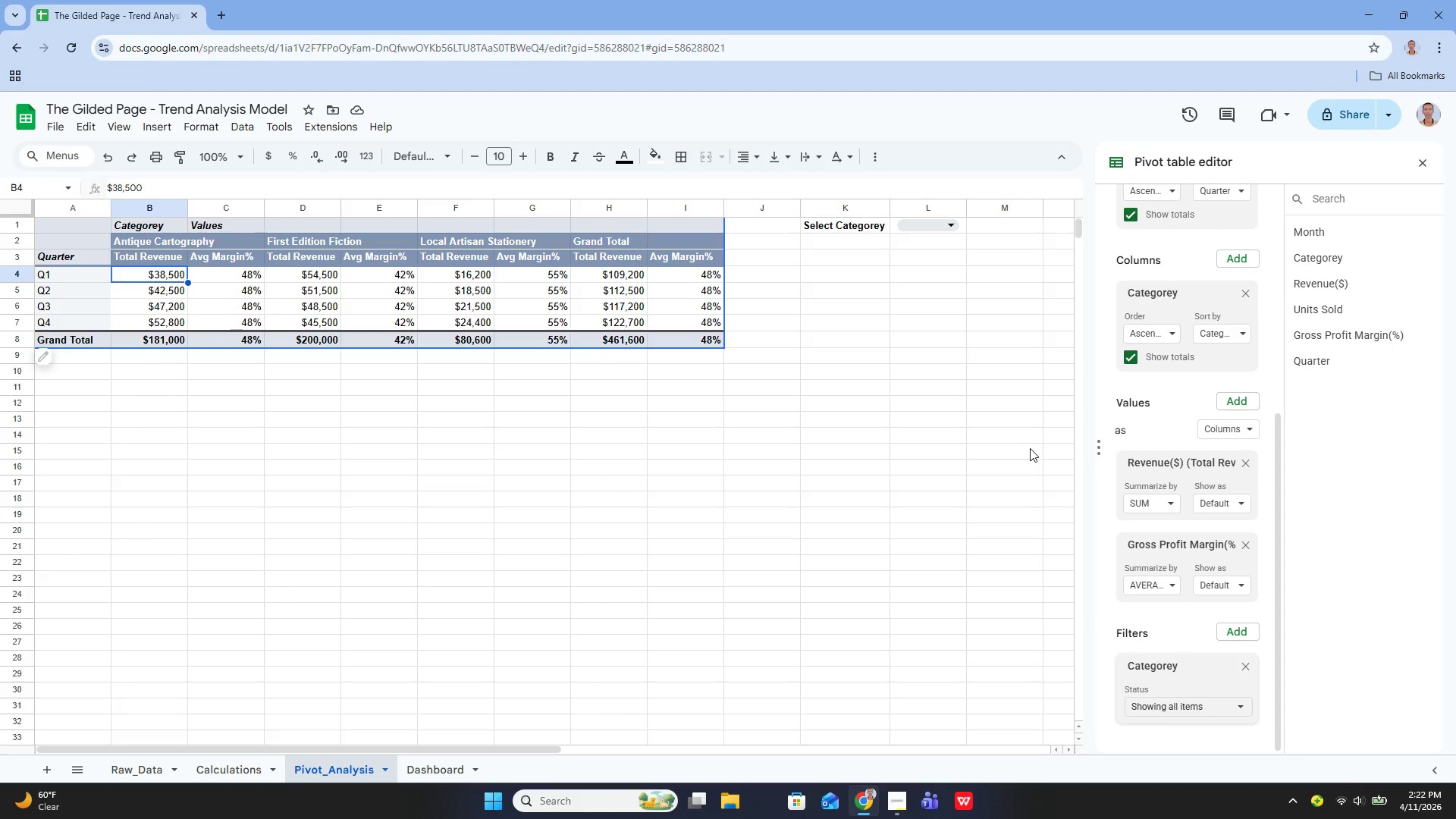 
scroll: coordinate [518, 639], scroll_direction: up, amount: 2.0
 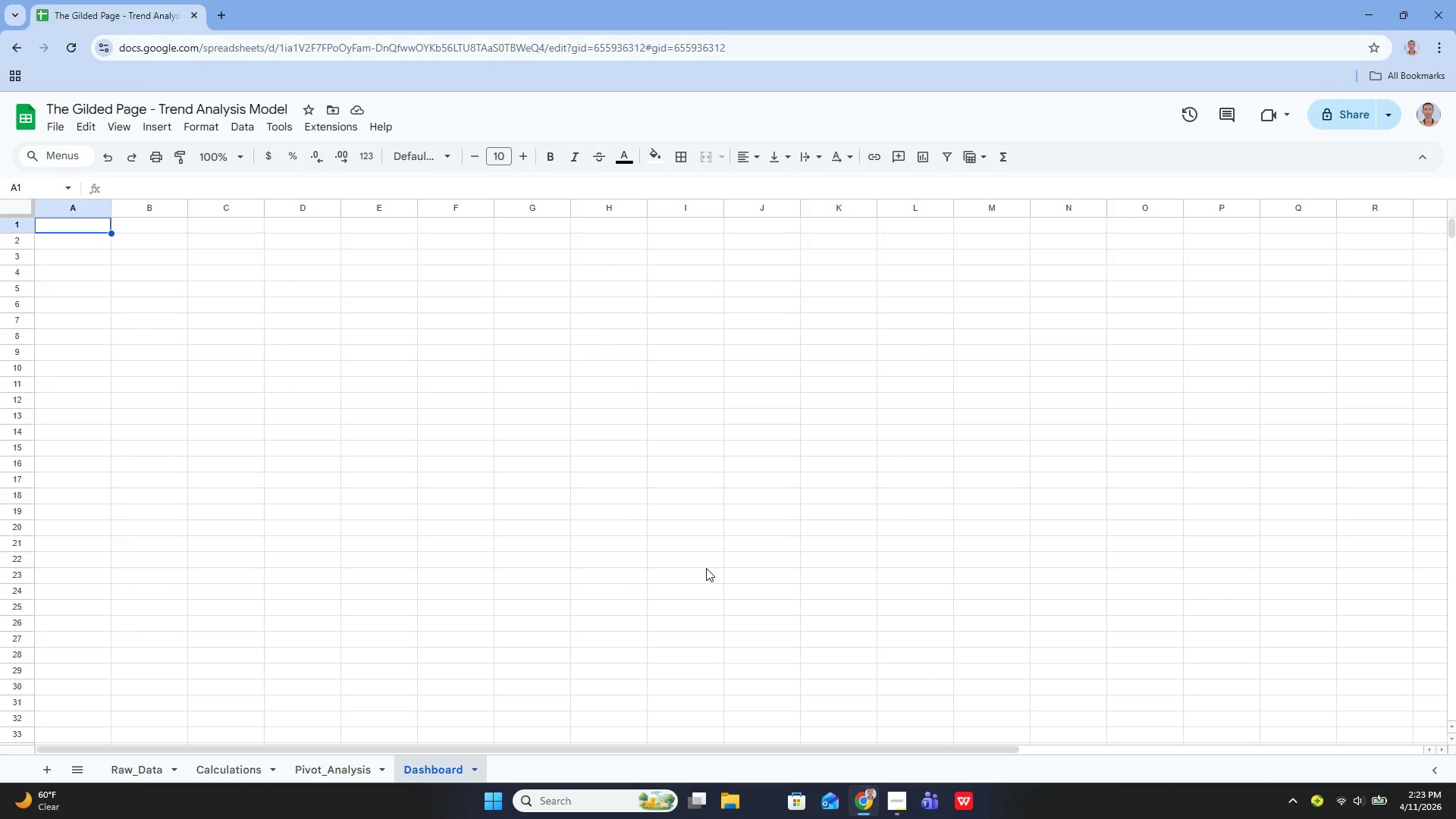 
wait(55.85)
 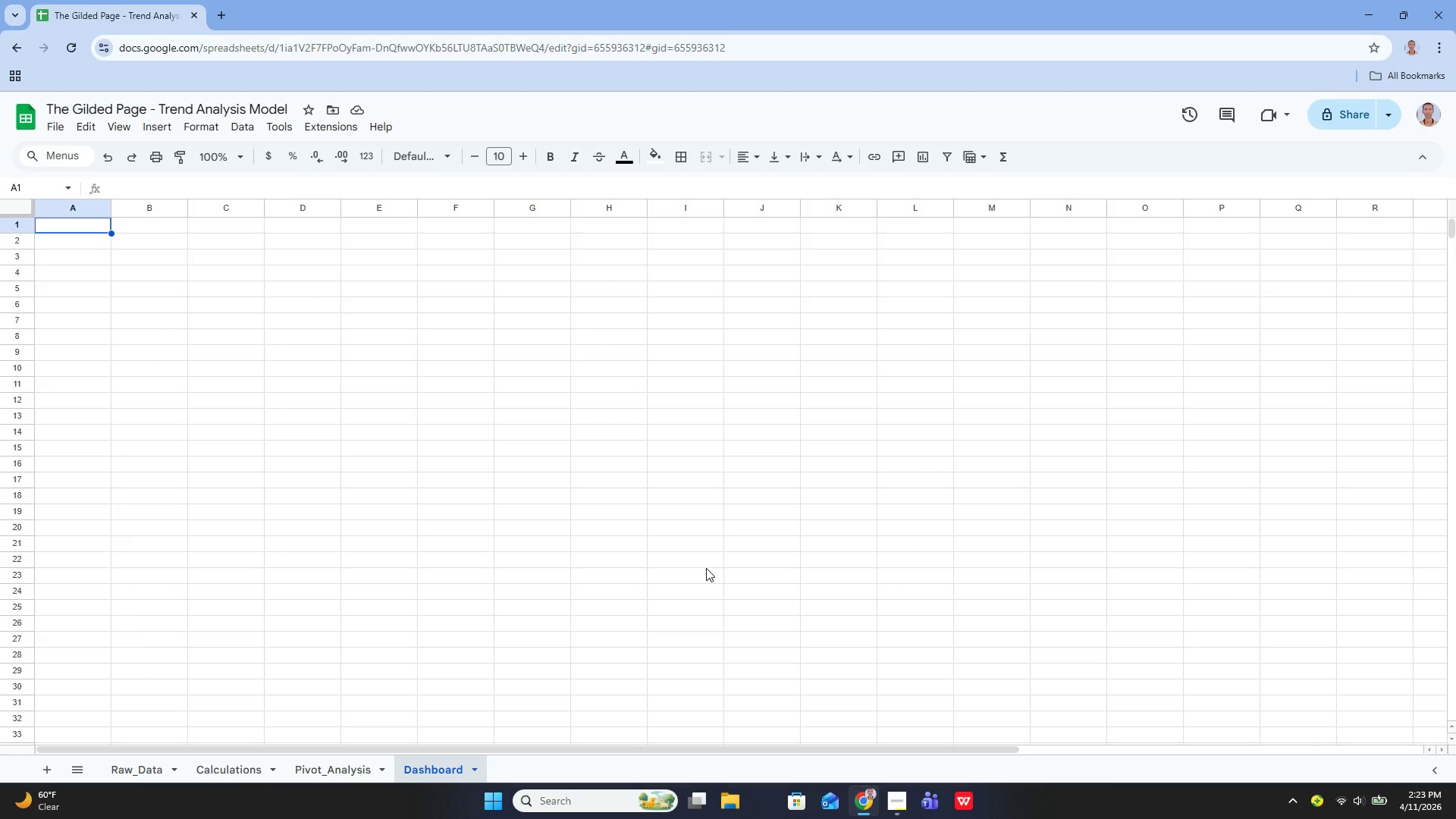 
left_click([340, 762])
 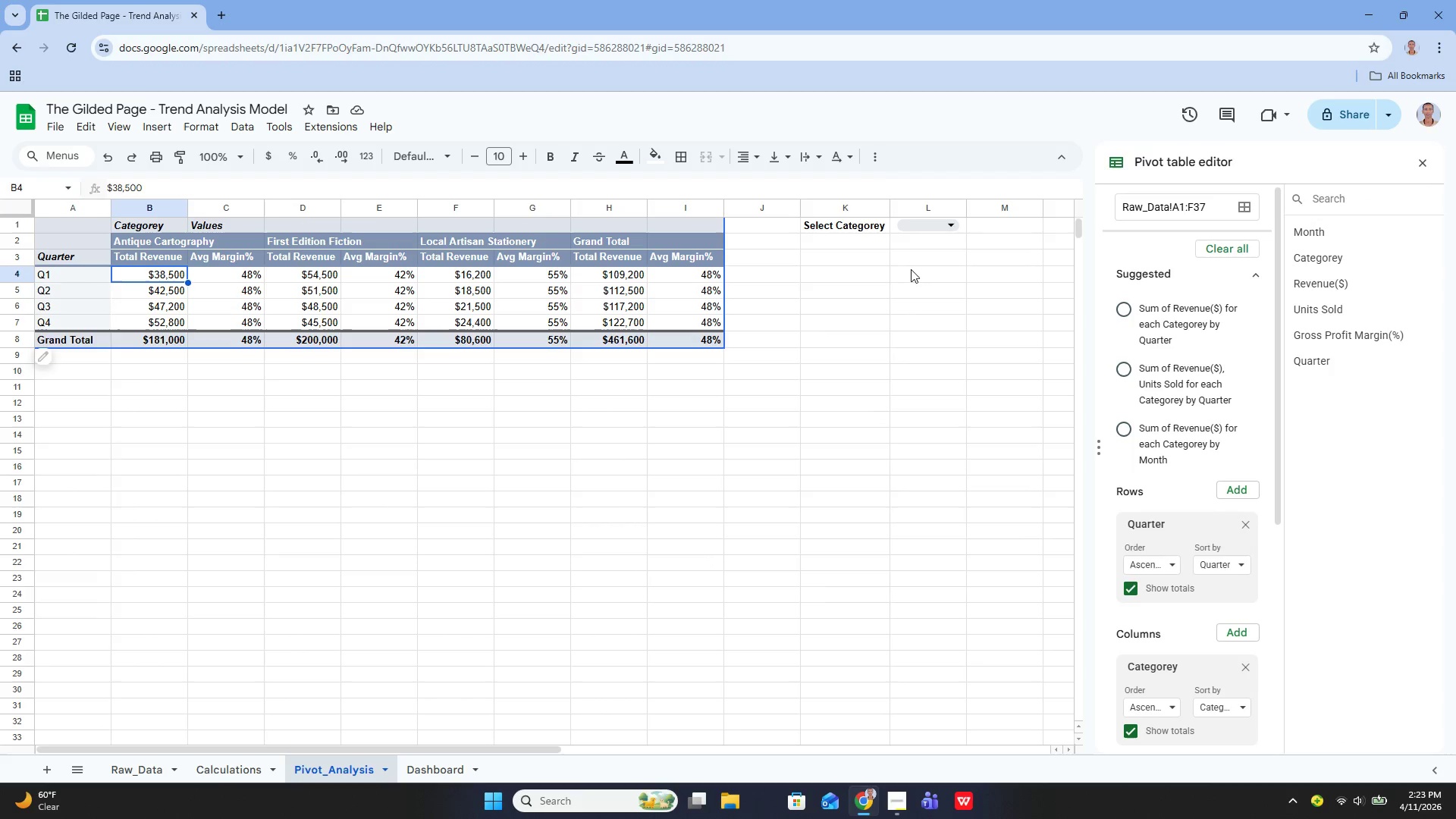 
left_click([940, 221])
 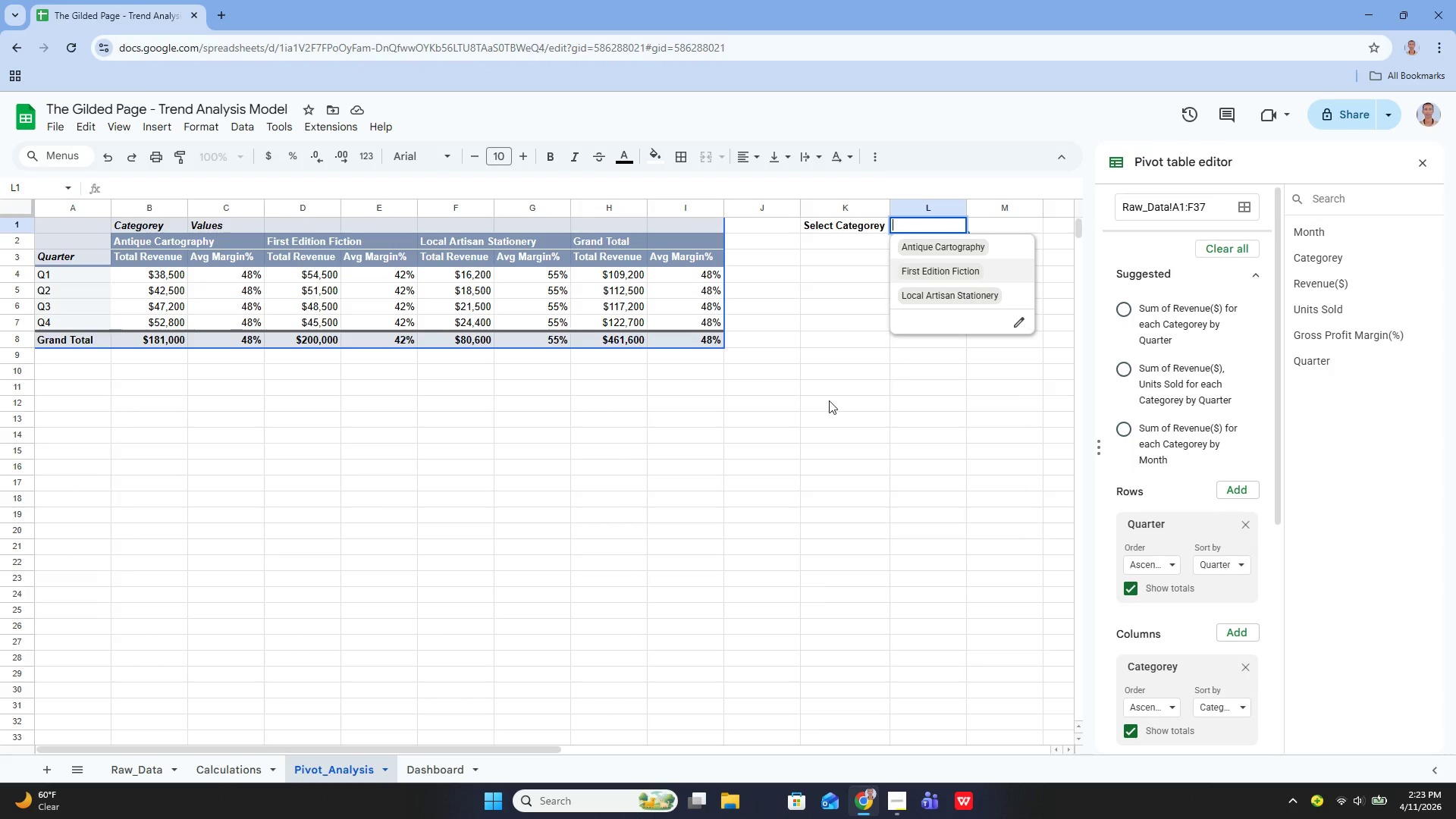 
left_click([829, 405])
 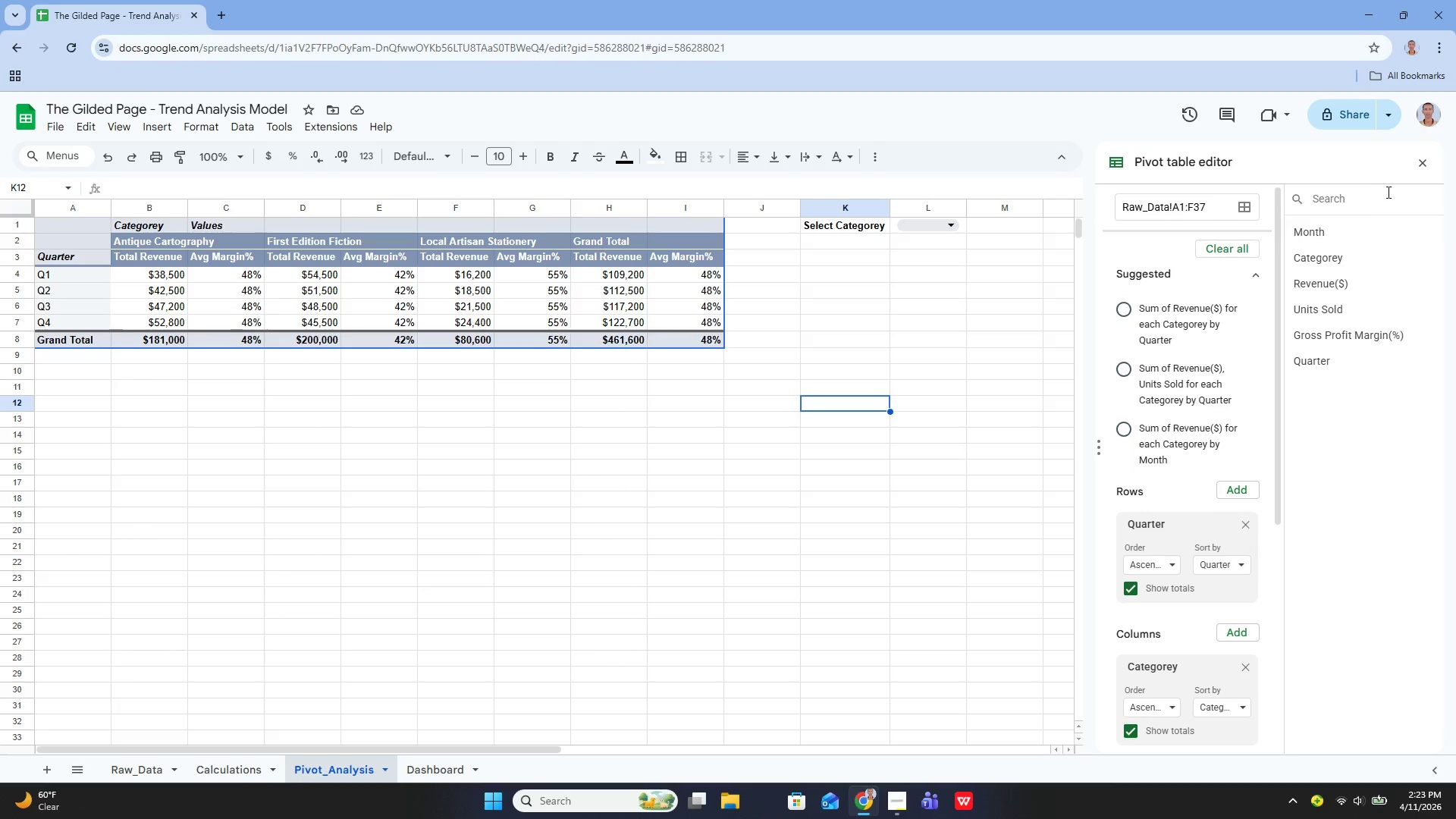 
left_click([1420, 166])
 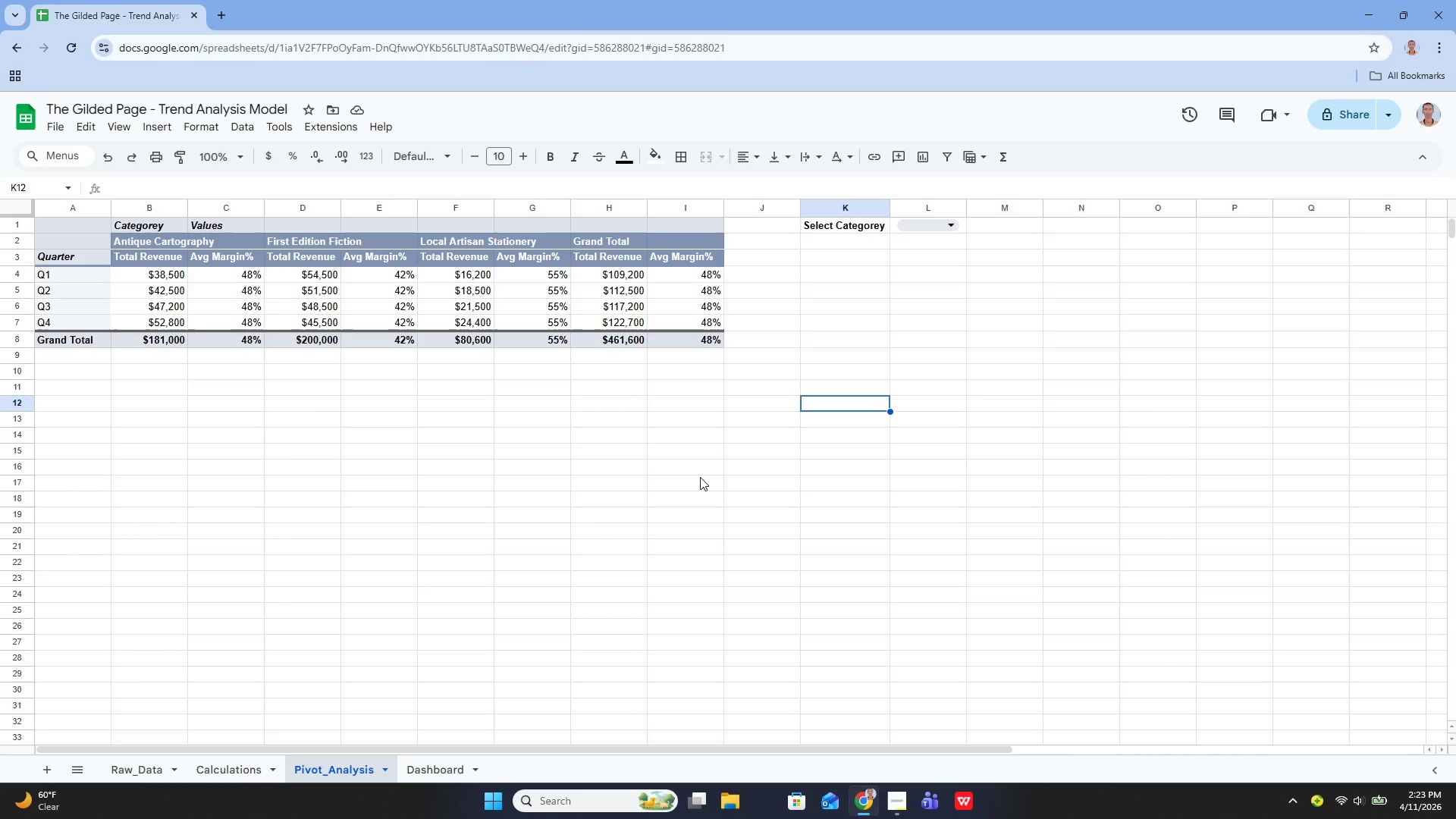 
wait(16.12)
 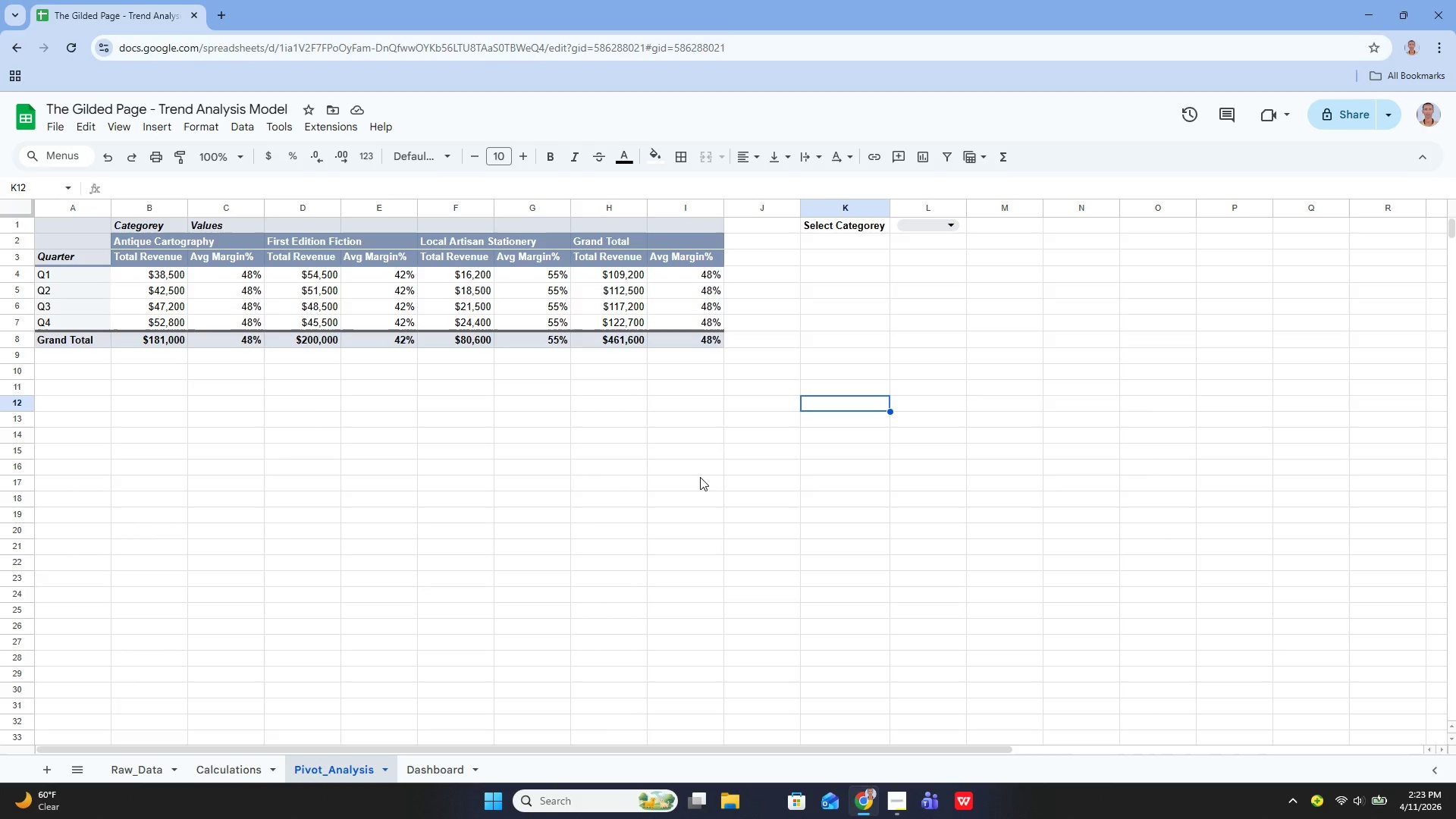 
left_click([897, 805])